 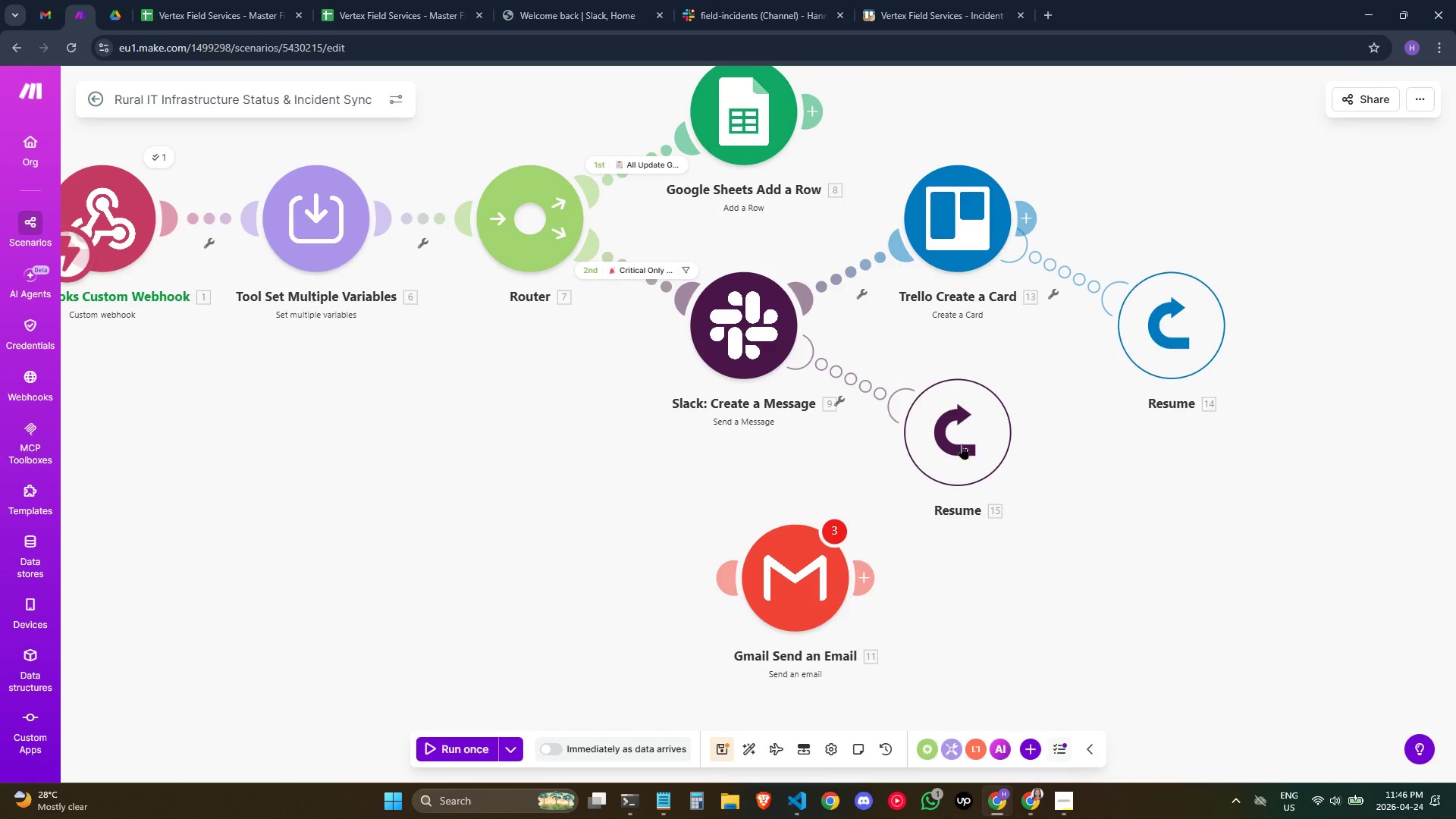 
double_click([950, 435])
 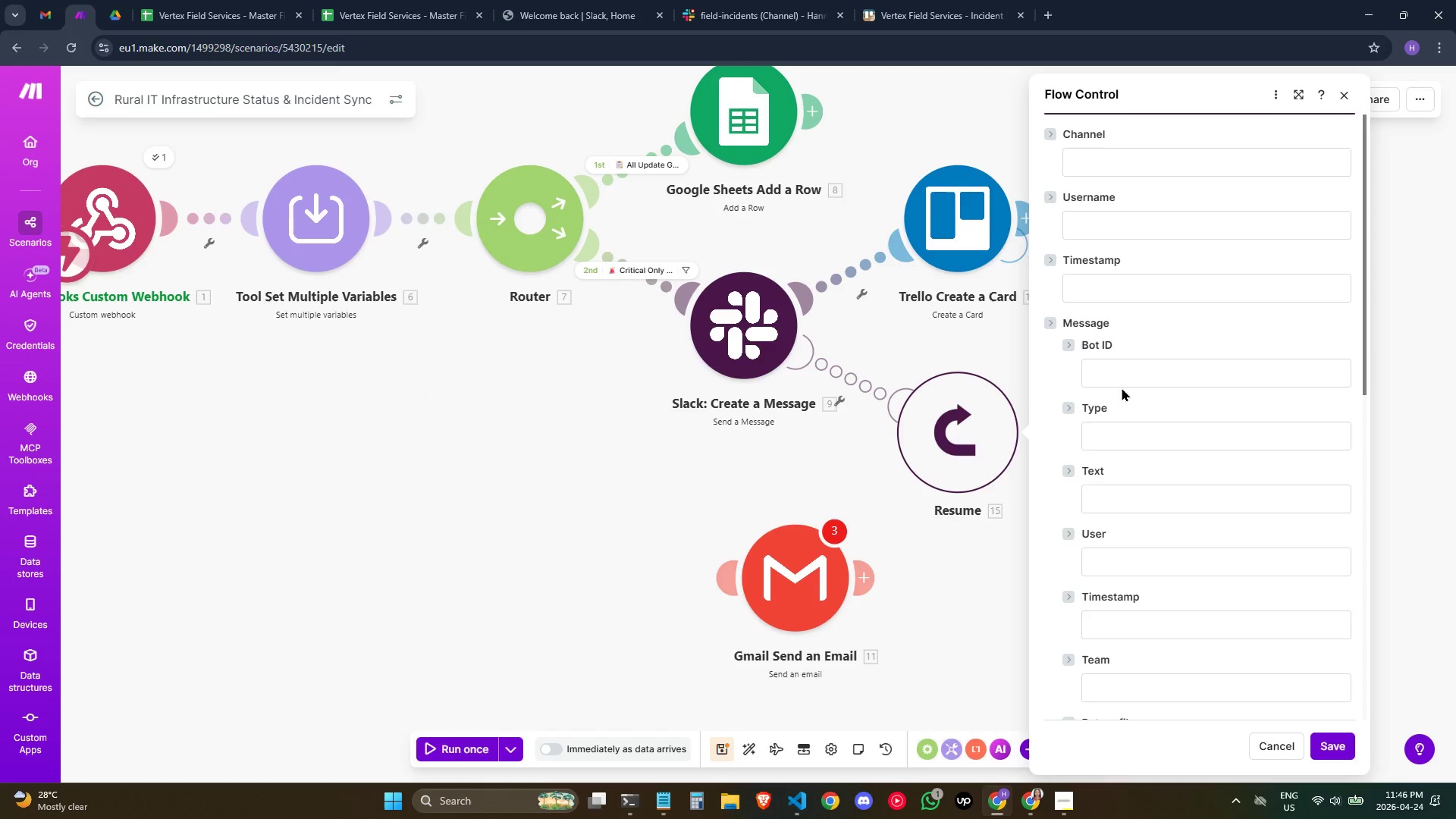 
scroll: coordinate [1171, 299], scroll_direction: up, amount: 5.0
 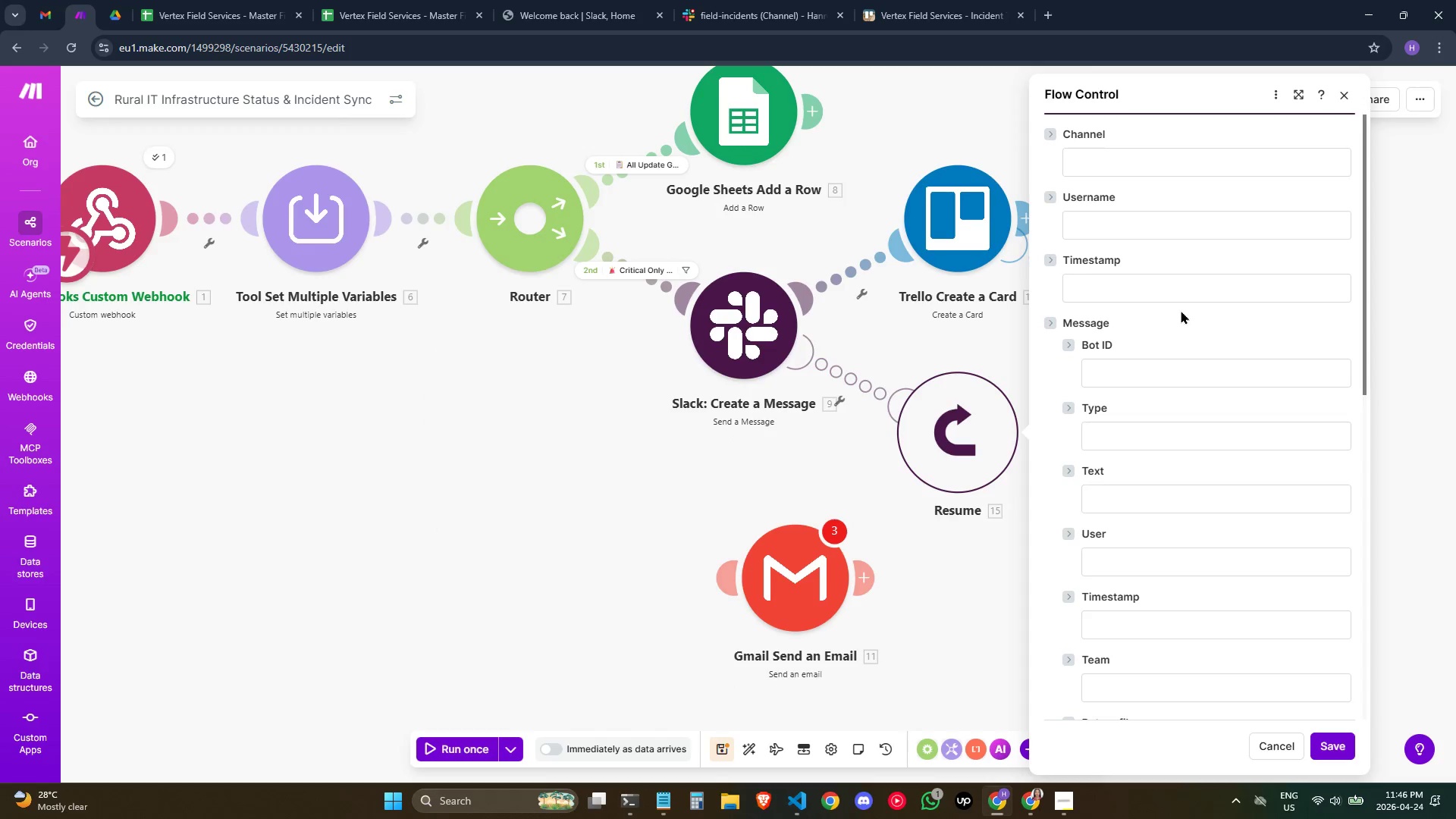 
scroll: coordinate [1216, 372], scroll_direction: down, amount: 1.0
 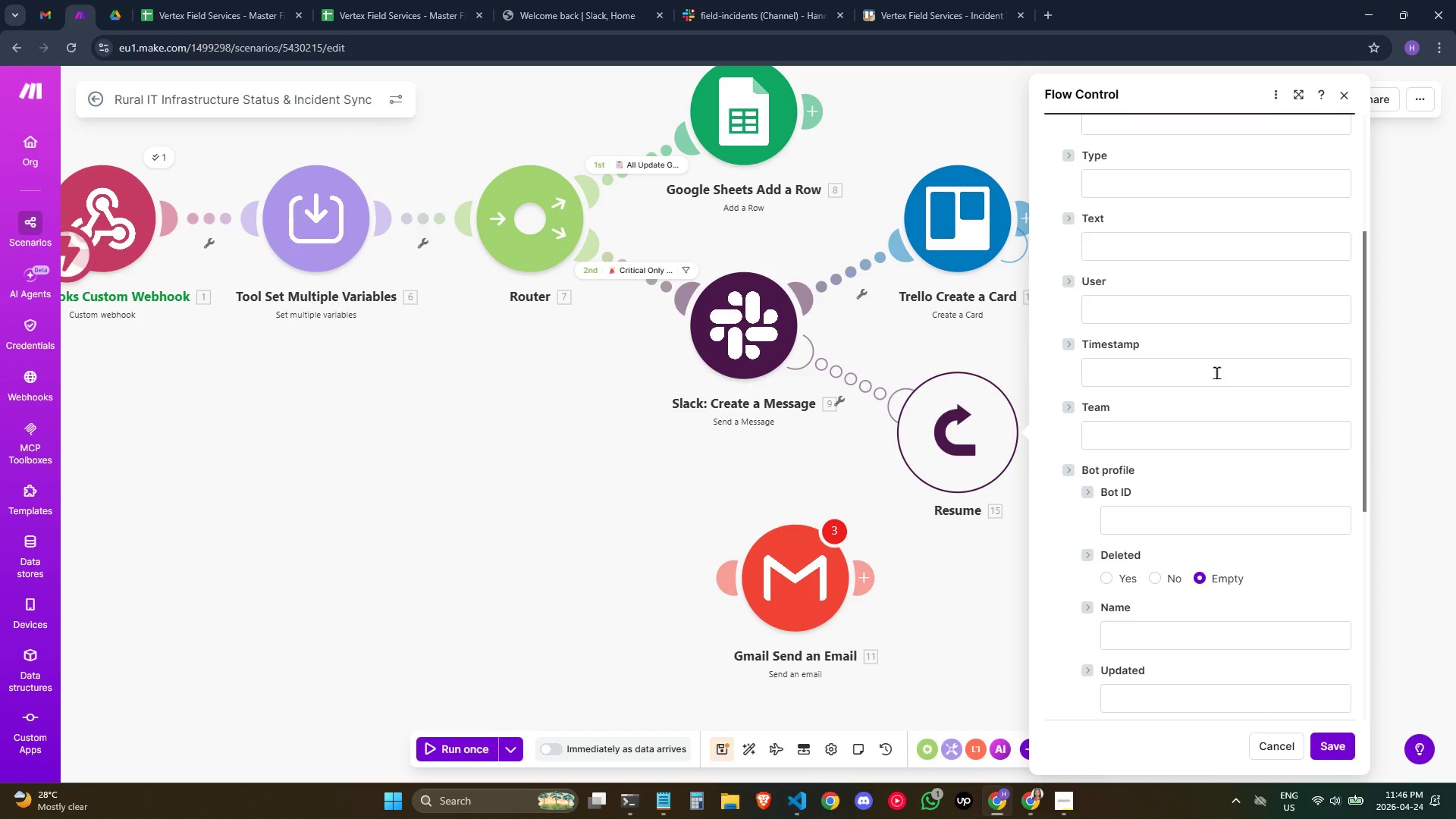 
scroll: coordinate [1216, 372], scroll_direction: up, amount: 1.0
 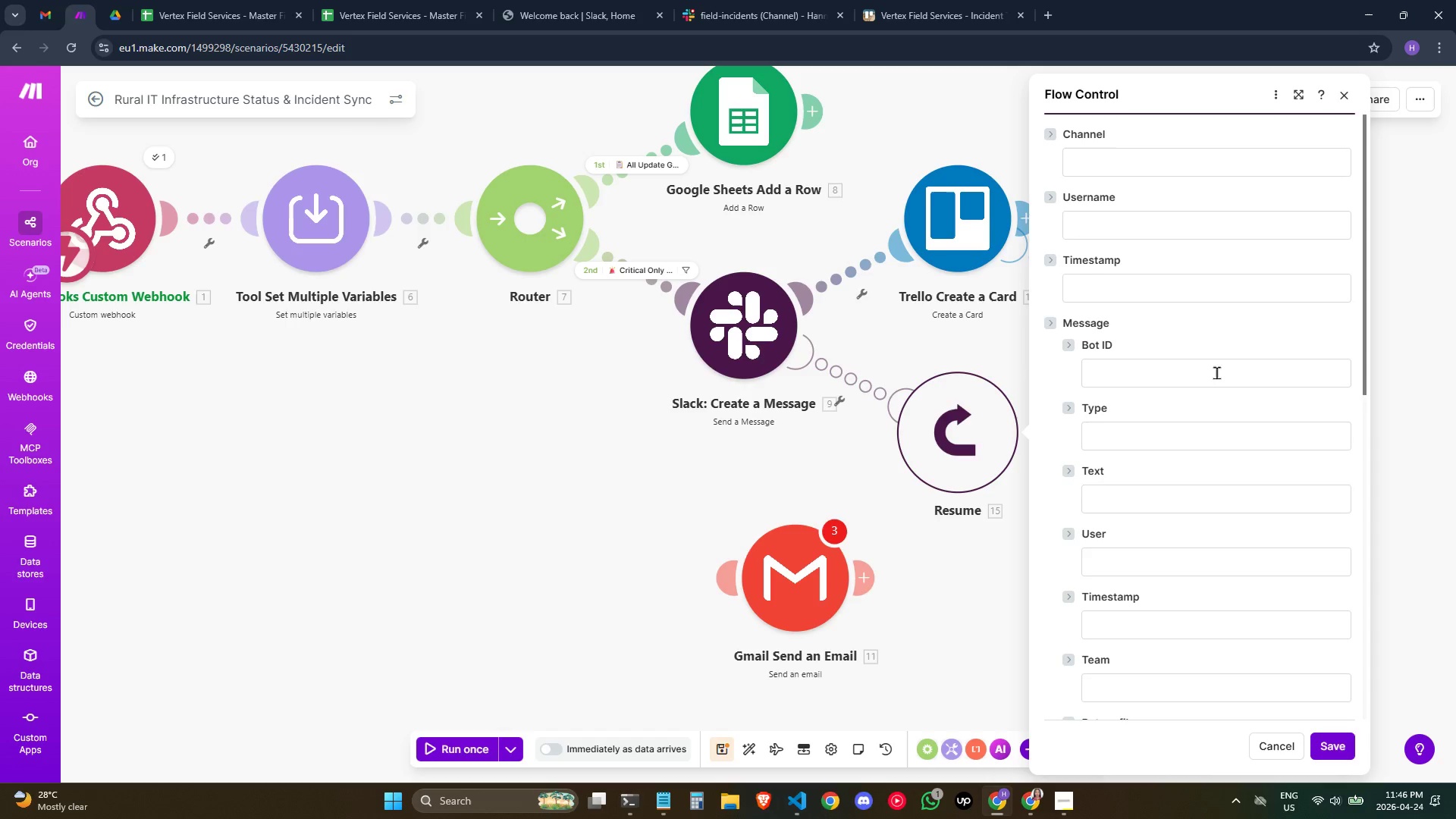 
scroll: coordinate [1216, 373], scroll_direction: down, amount: 6.0
 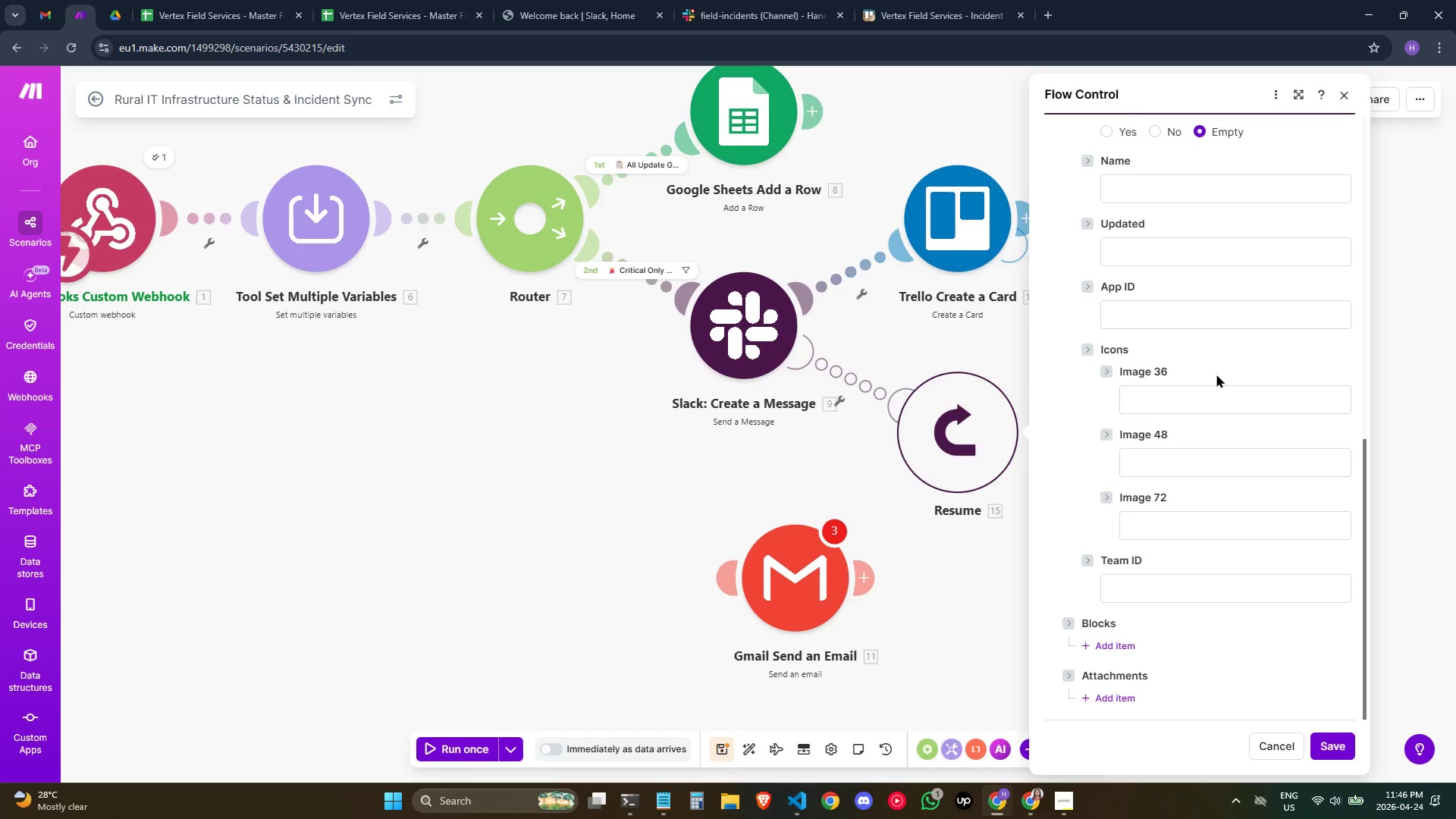 
scroll: coordinate [1216, 374], scroll_direction: up, amount: 5.0
 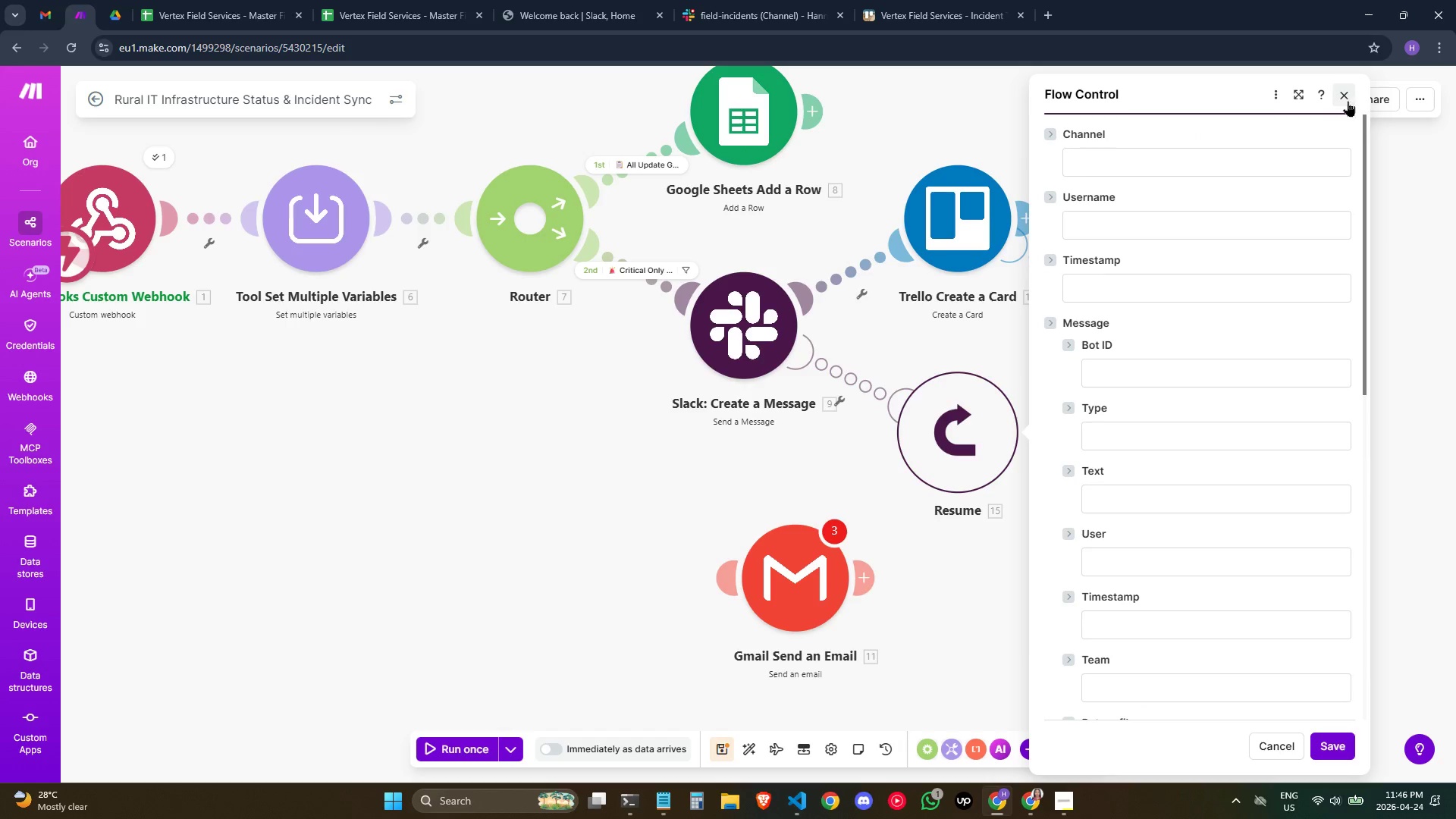 
left_click([1345, 98])
 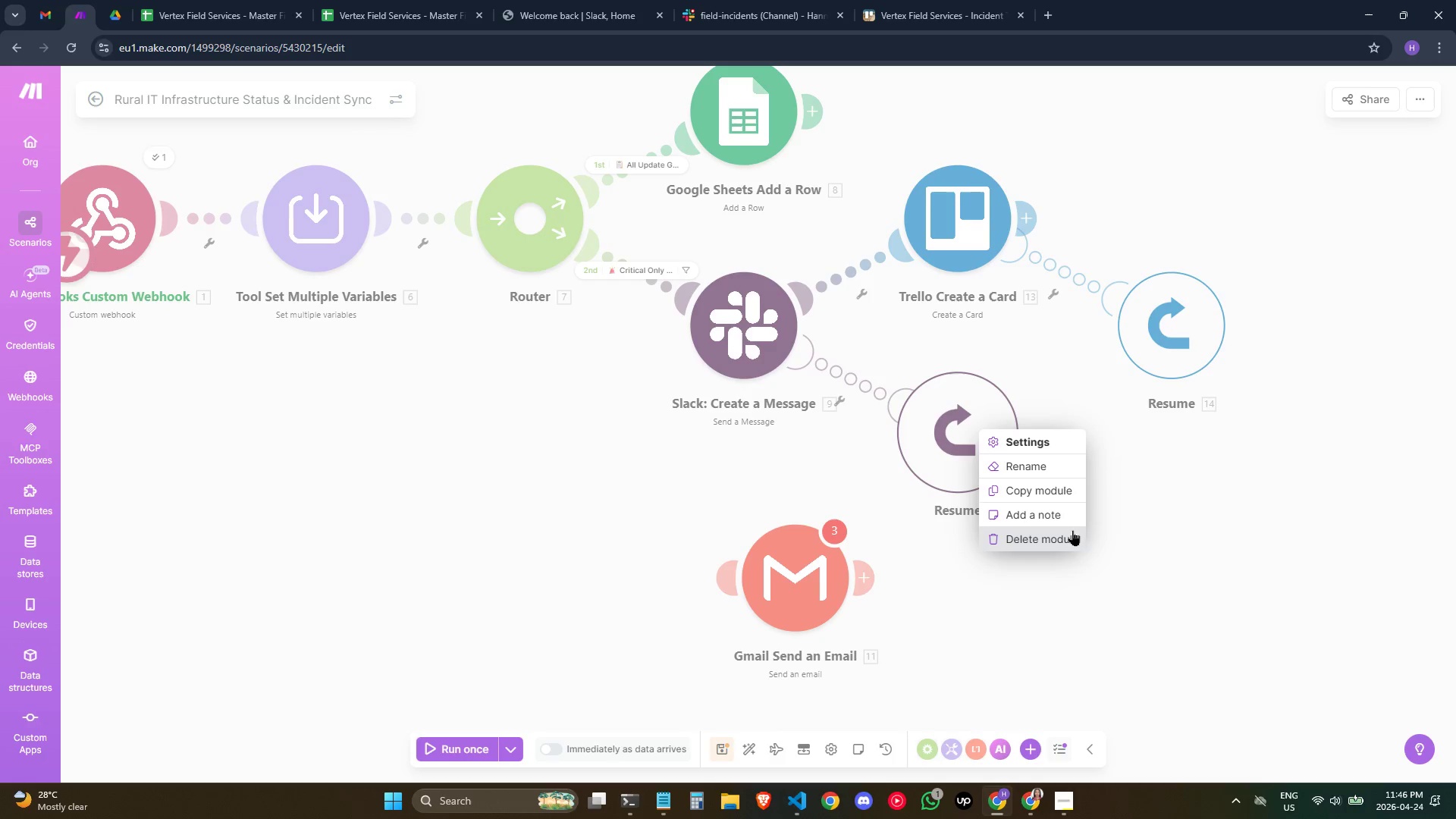 
left_click([1072, 539])
 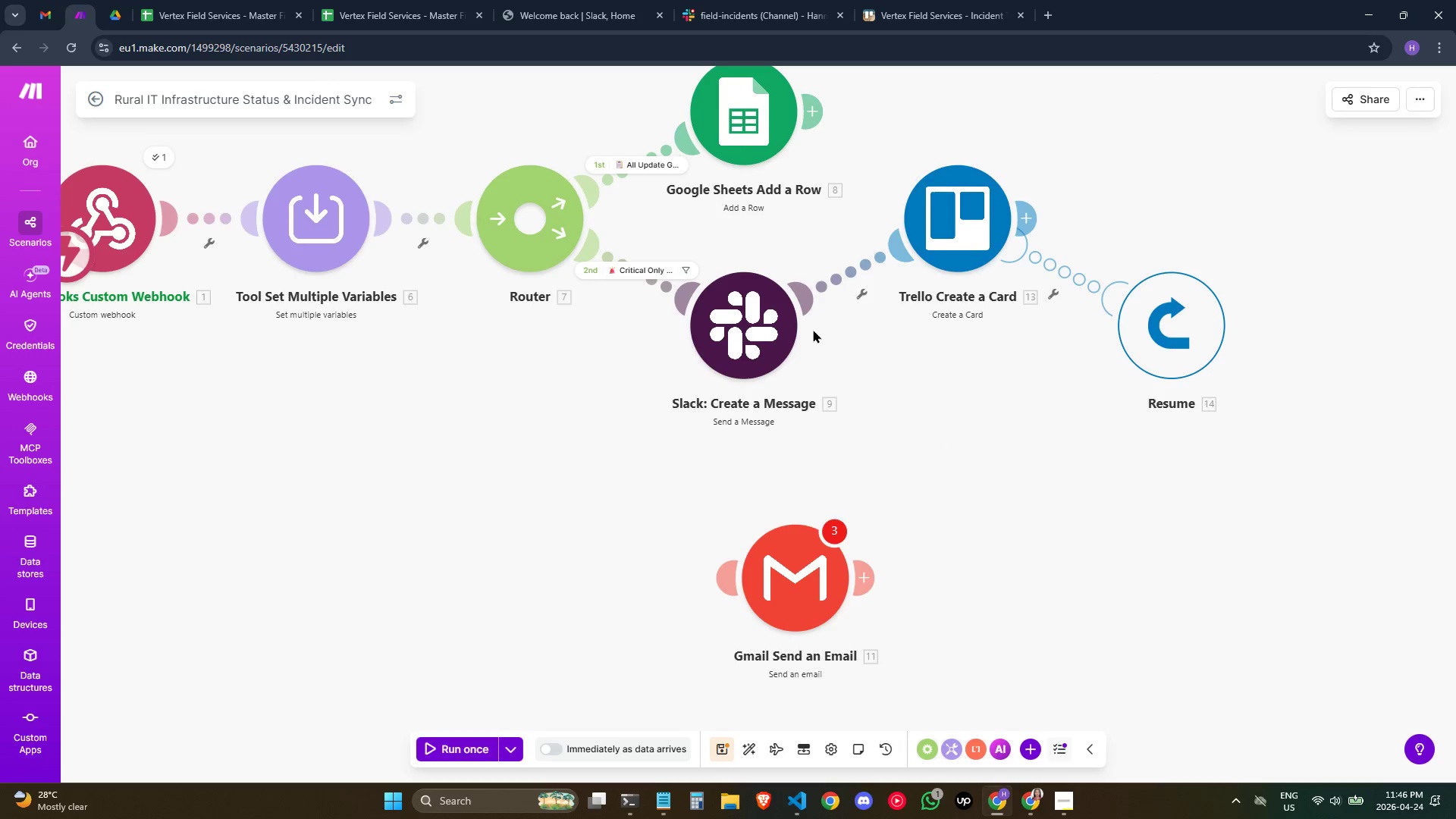 
right_click([755, 343])
 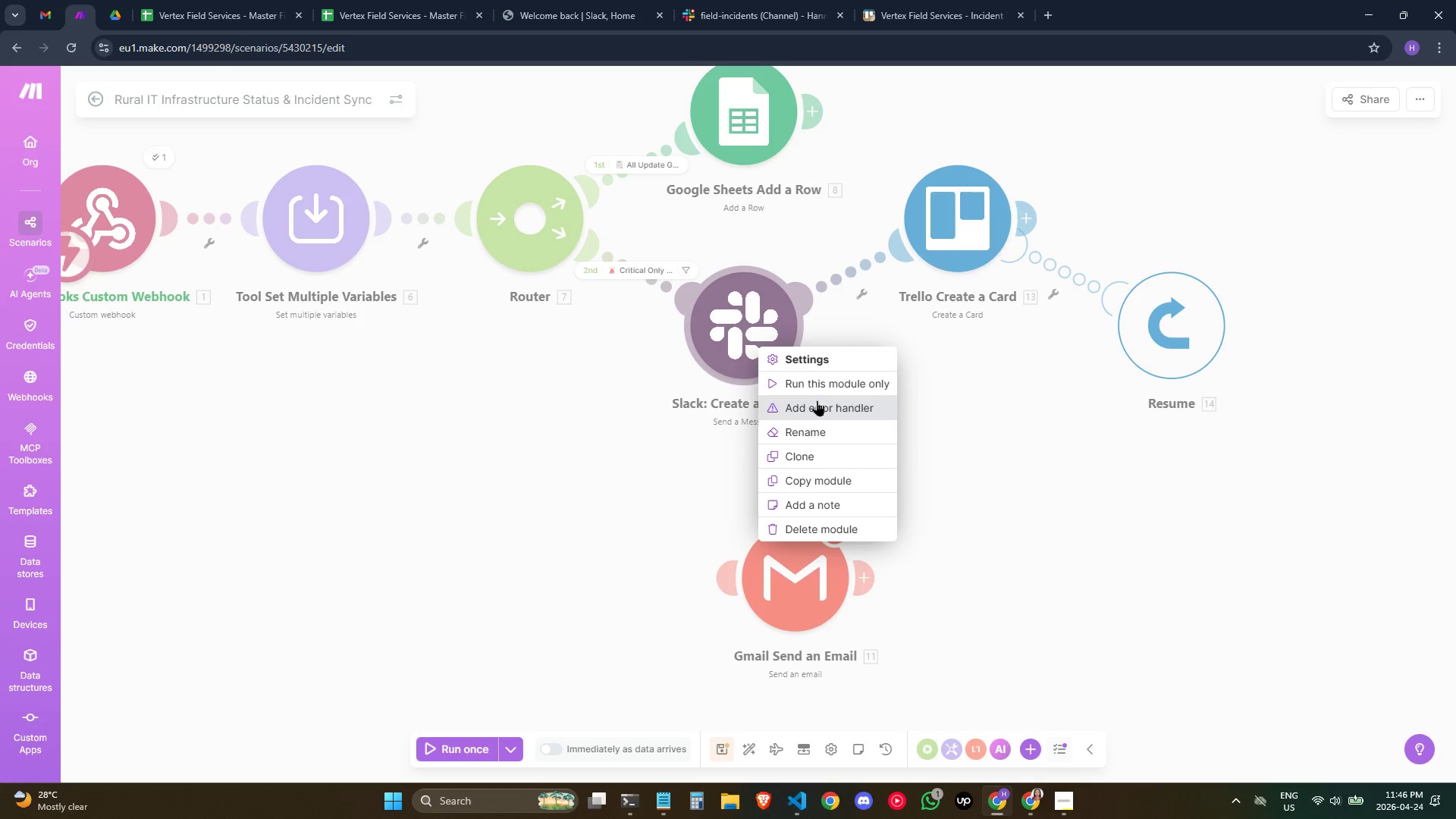 
left_click([818, 403])
 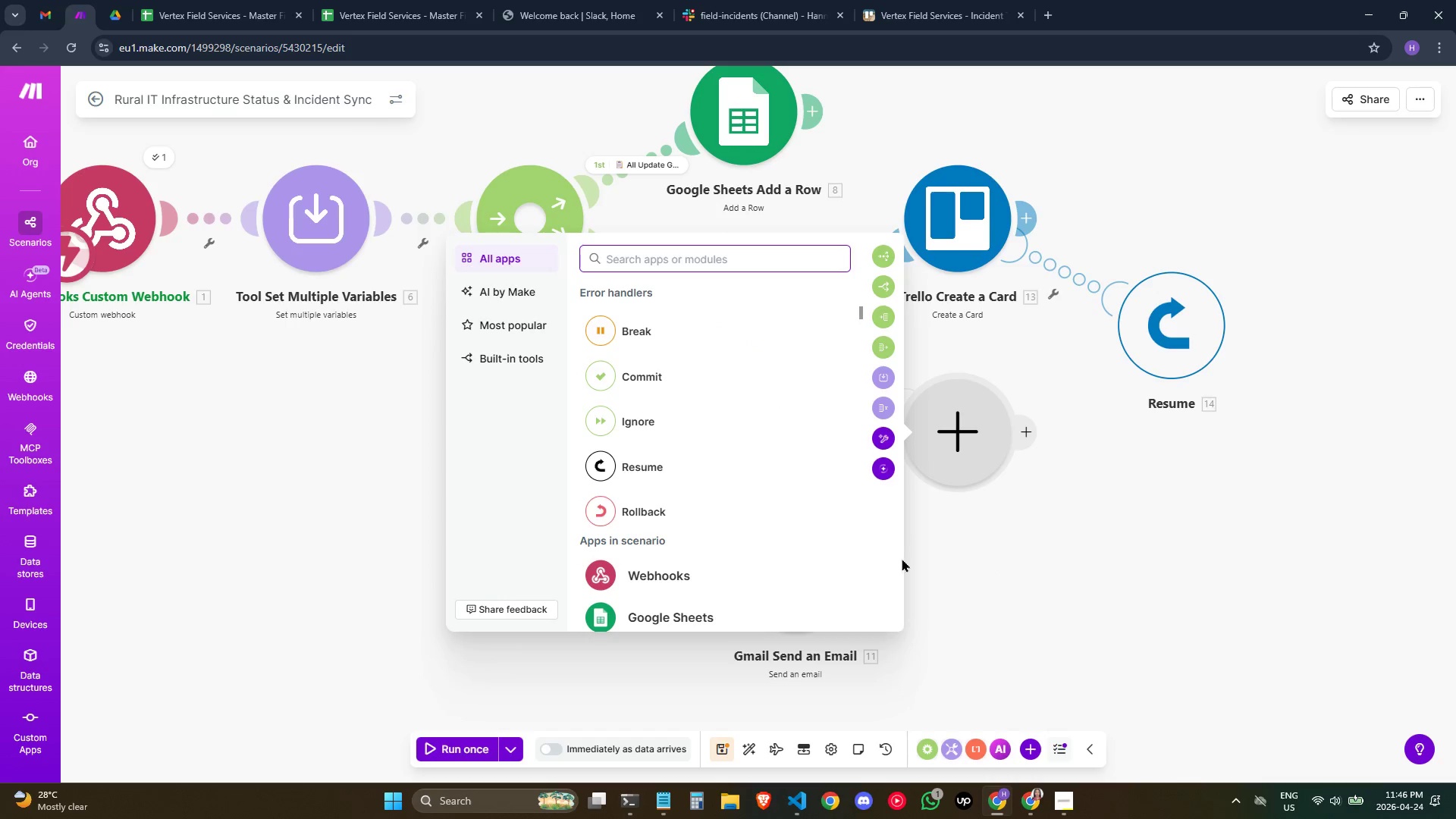 
left_click_drag(start_coordinate=[1035, 424], to_coordinate=[759, 564])
 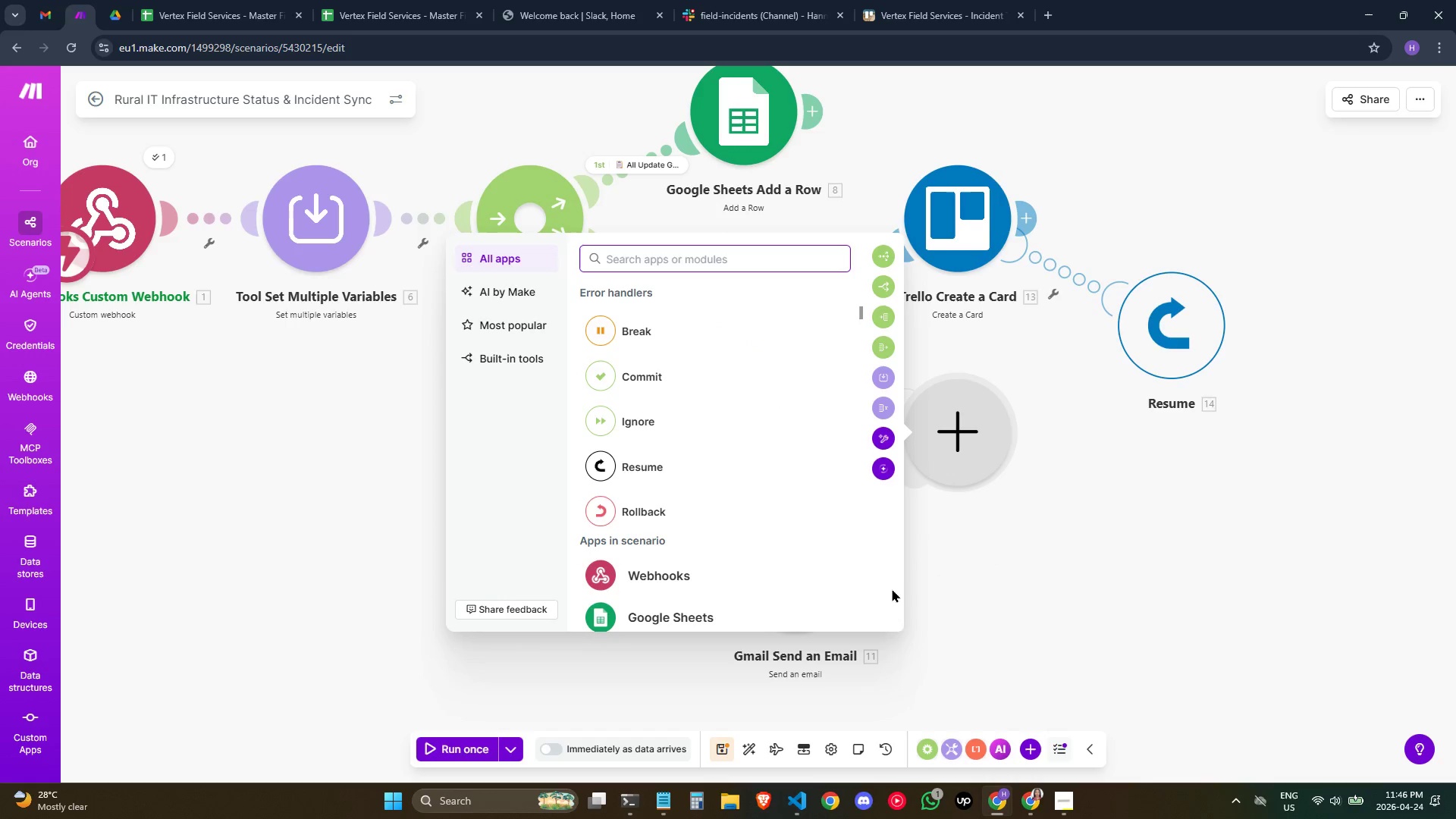 
left_click([936, 570])
 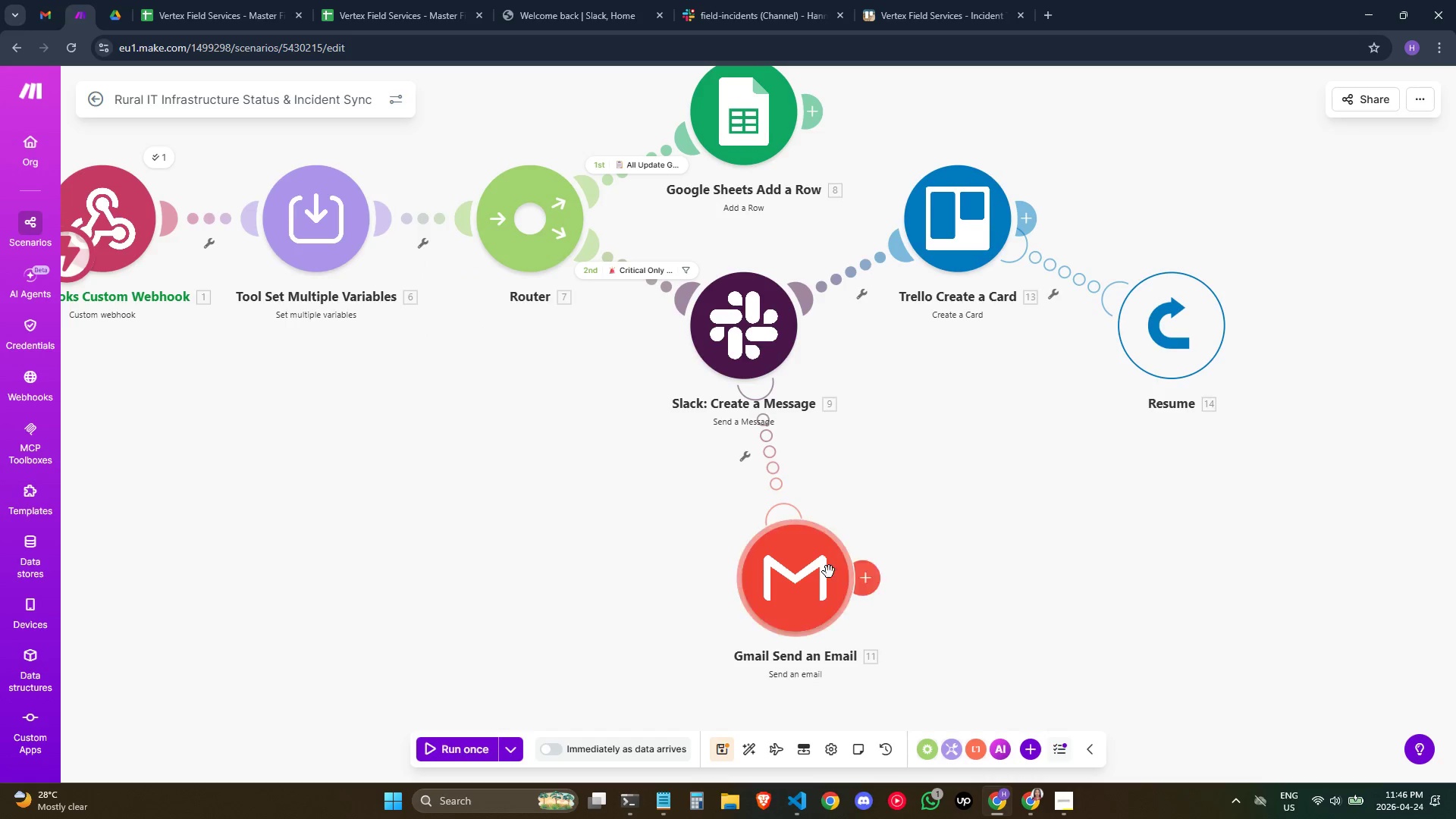 
left_click_drag(start_coordinate=[807, 585], to_coordinate=[898, 500])
 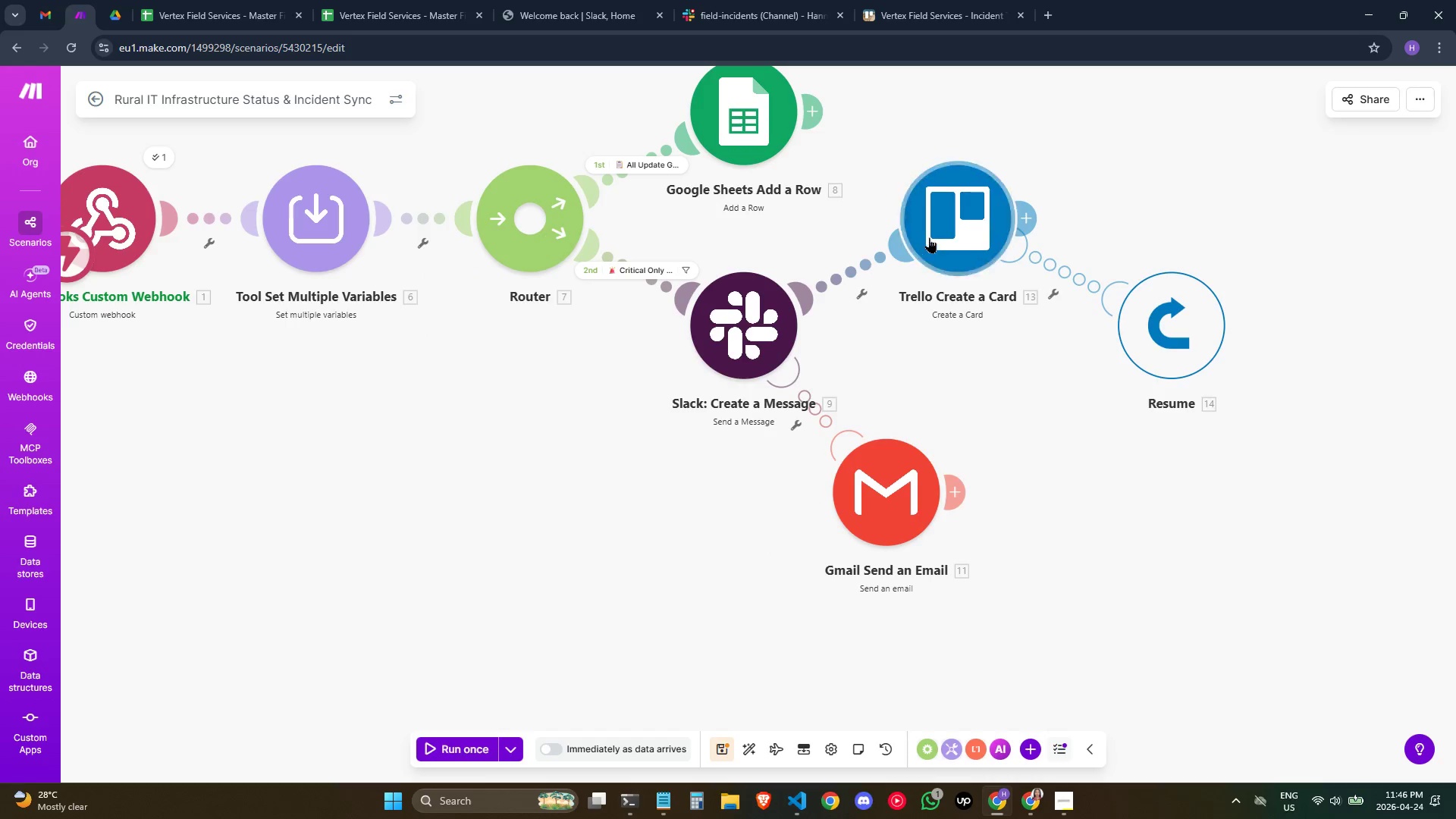 
left_click_drag(start_coordinate=[937, 244], to_coordinate=[946, 327])
 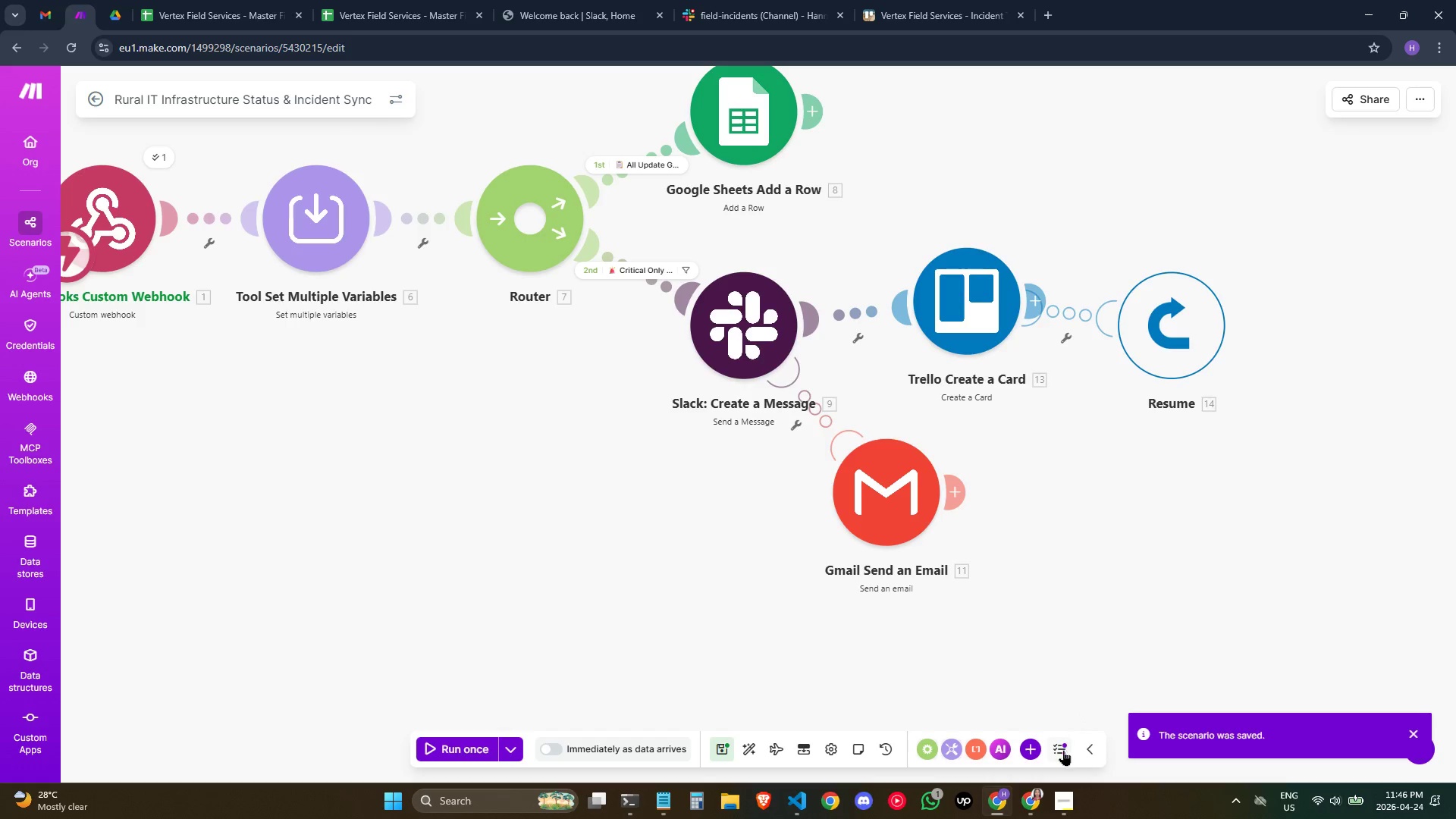 
wait(5.12)
 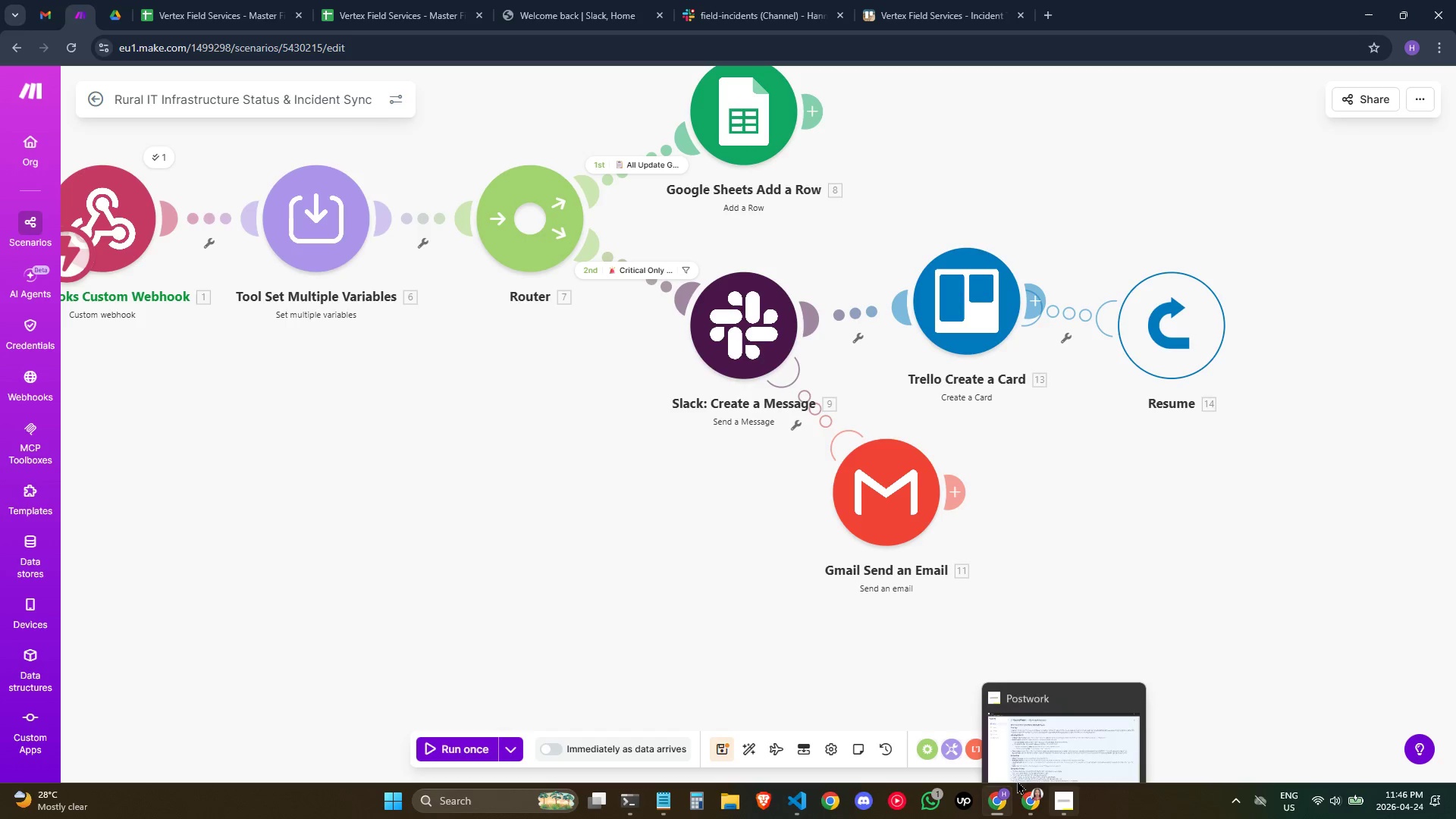 
left_click([1073, 802])